 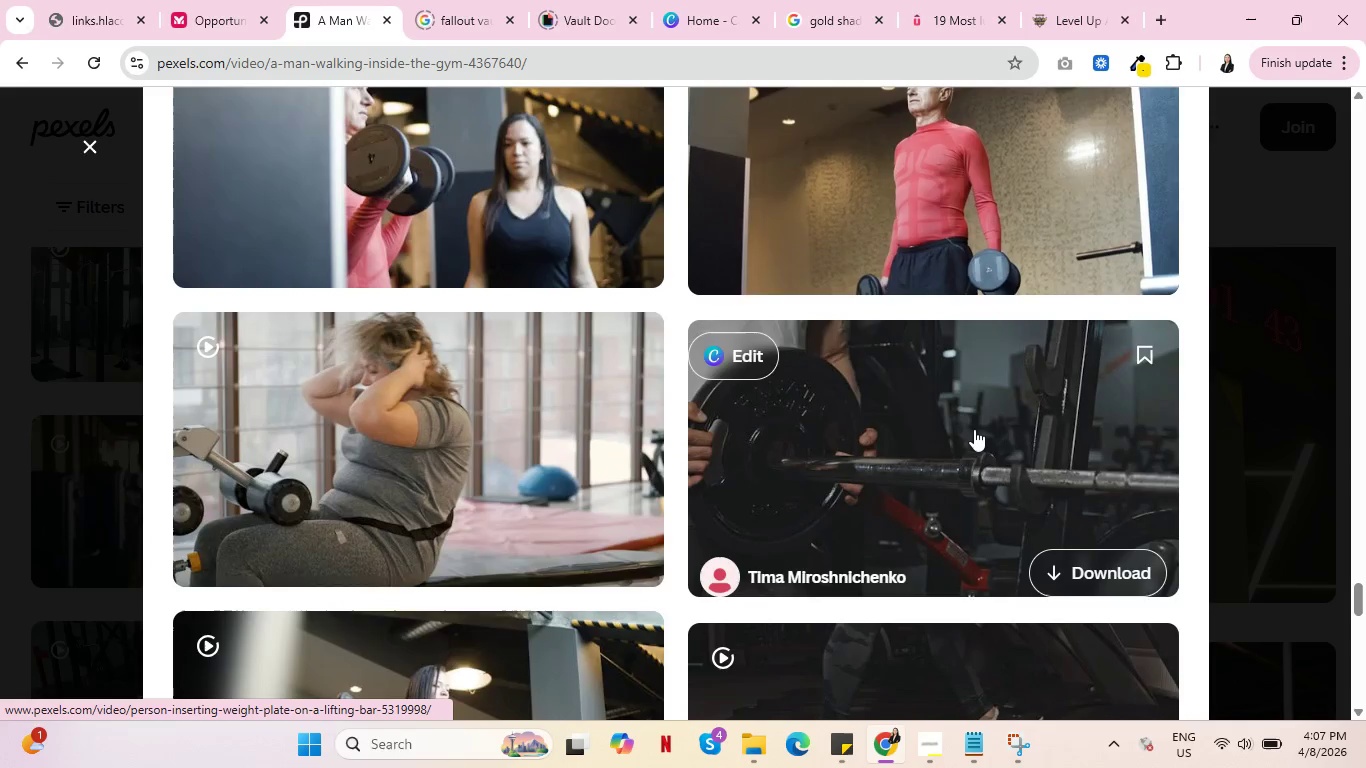 
mouse_move([953, 420])
 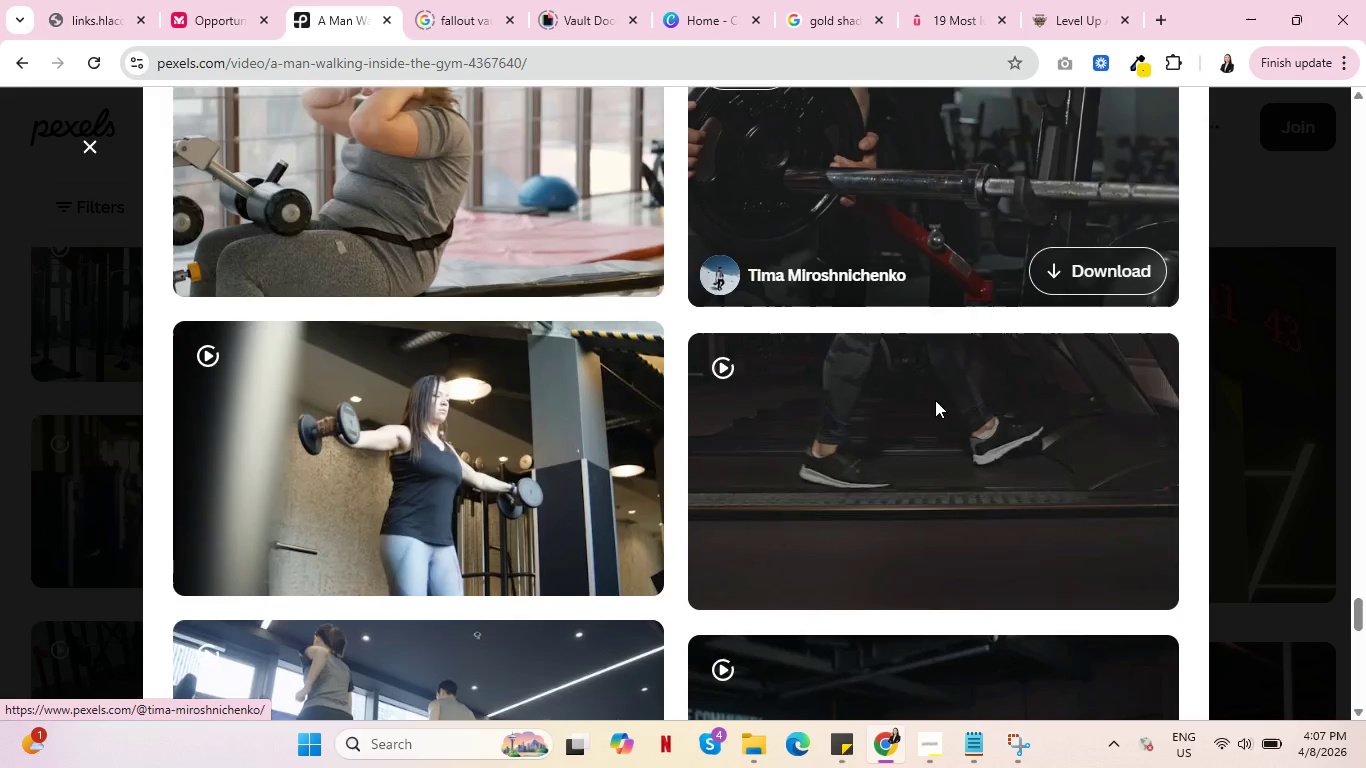 
scroll: coordinate [453, 407], scroll_direction: down, amount: 6.0
 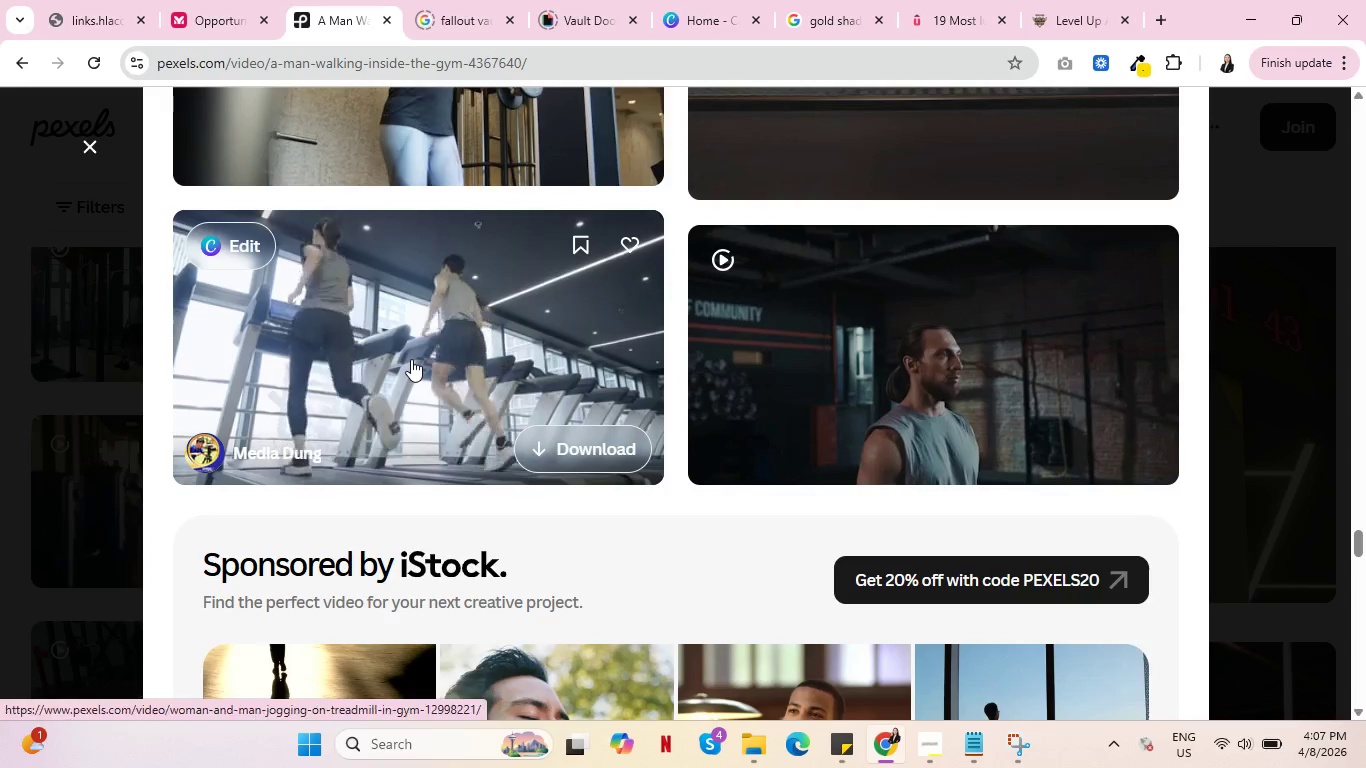 
mouse_move([881, 315])
 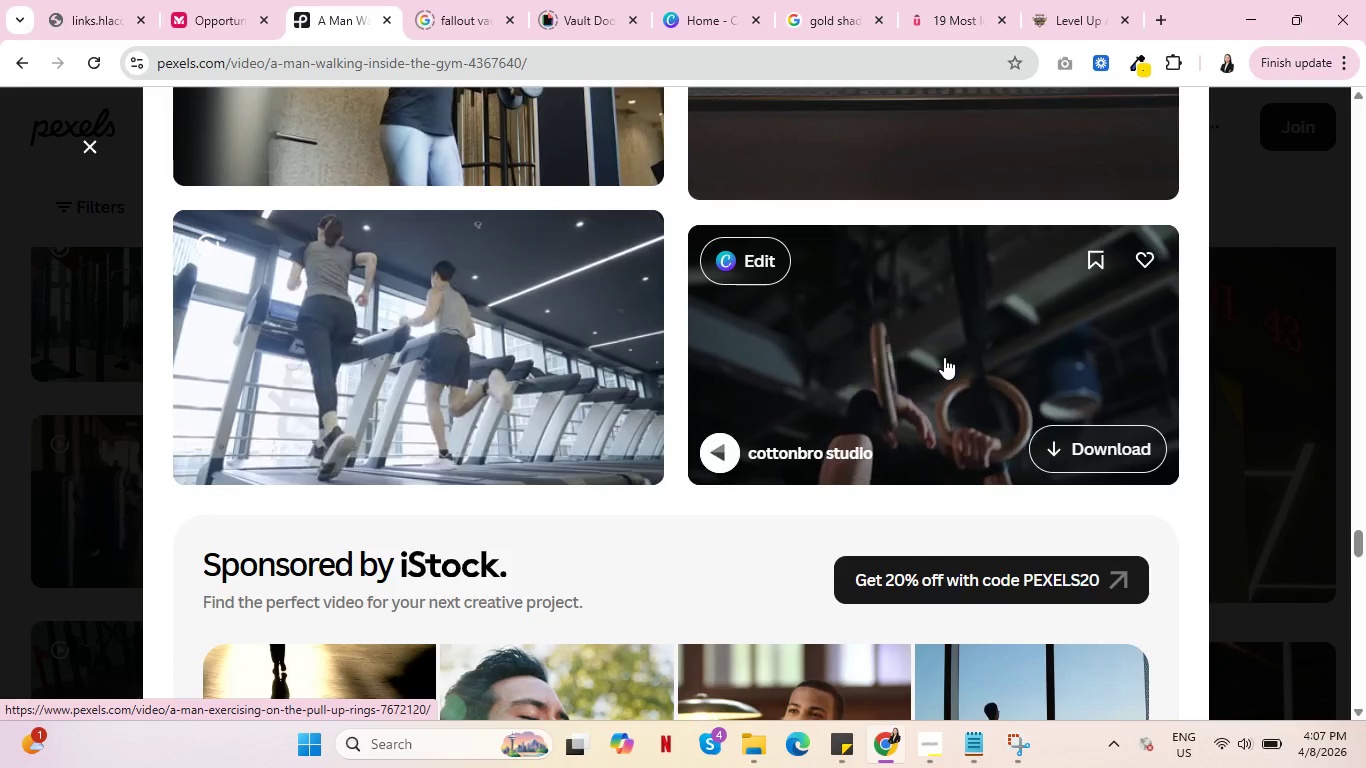 
wait(27.73)
 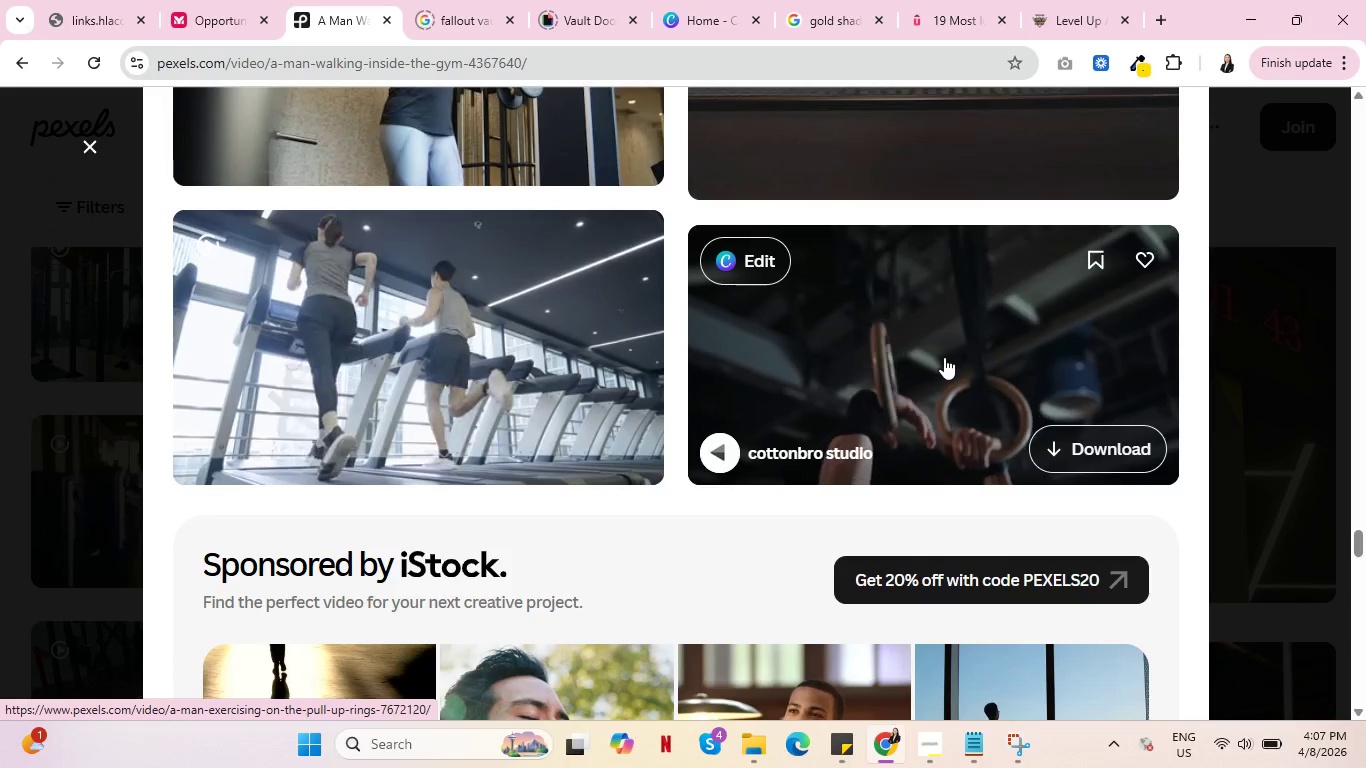 
scroll: coordinate [943, 357], scroll_direction: down, amount: 11.0
 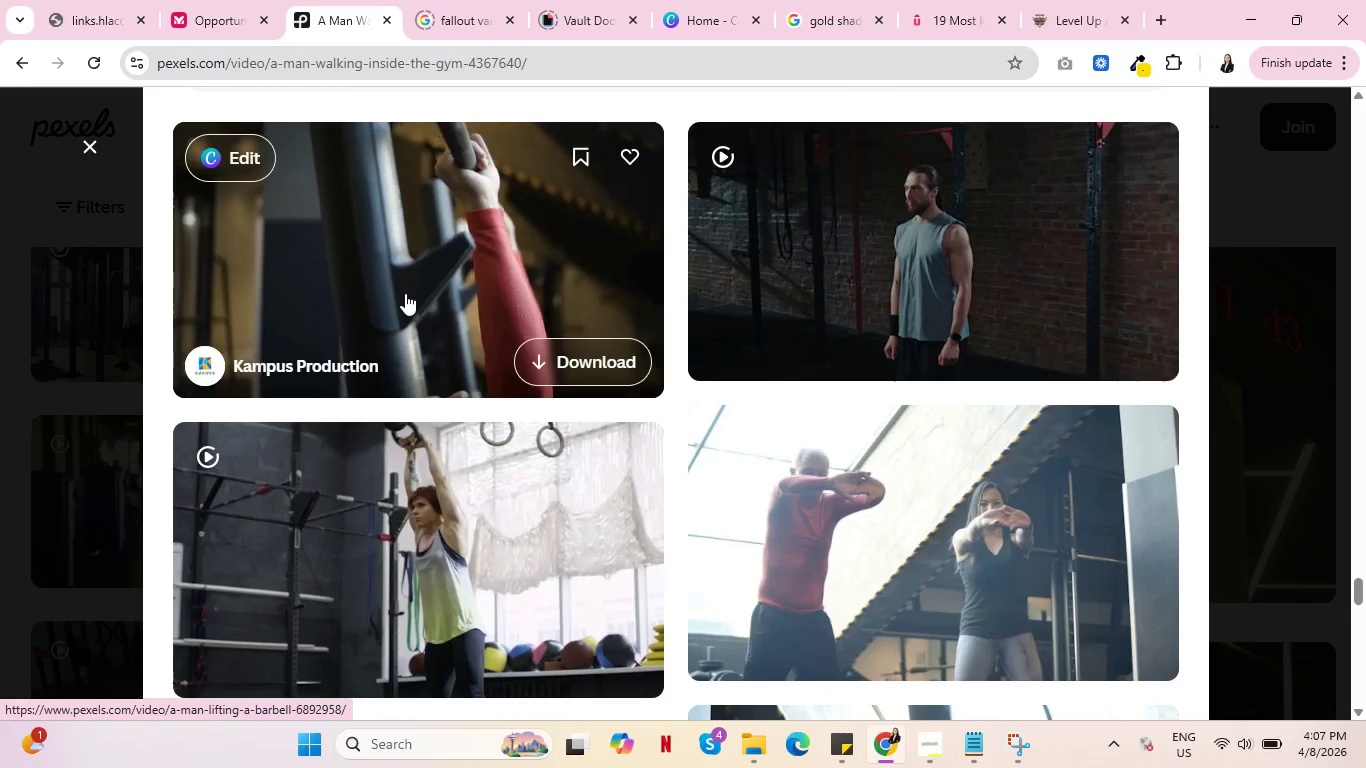 
wait(12.04)
 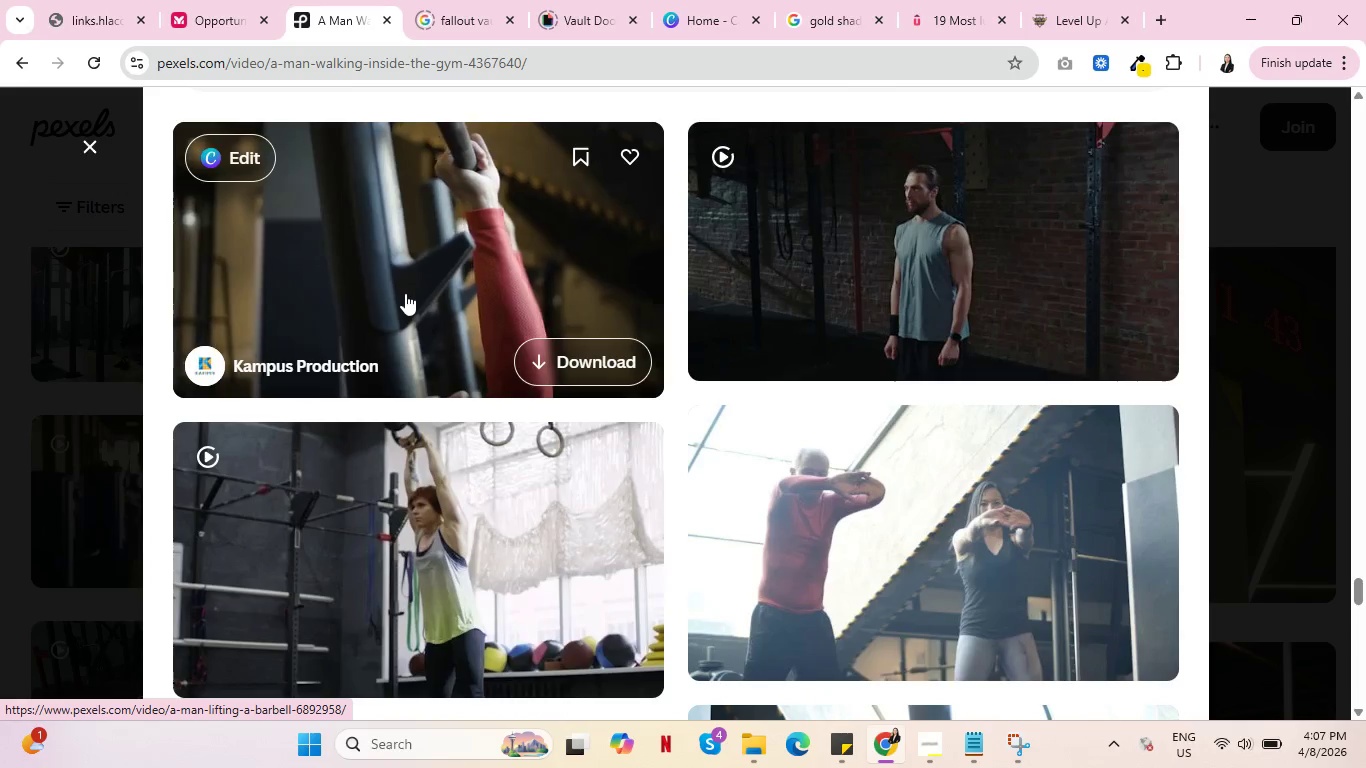 
mouse_move([866, 256])
 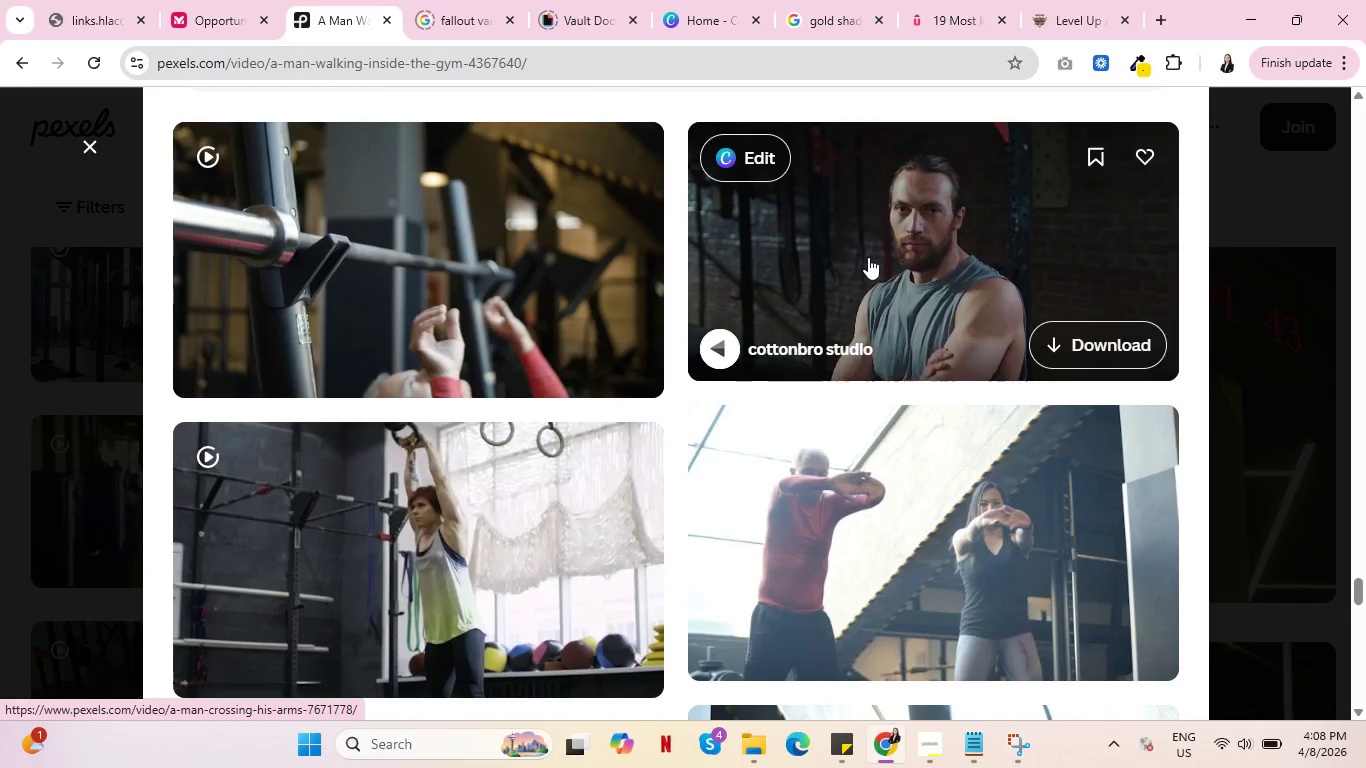 
wait(11.06)
 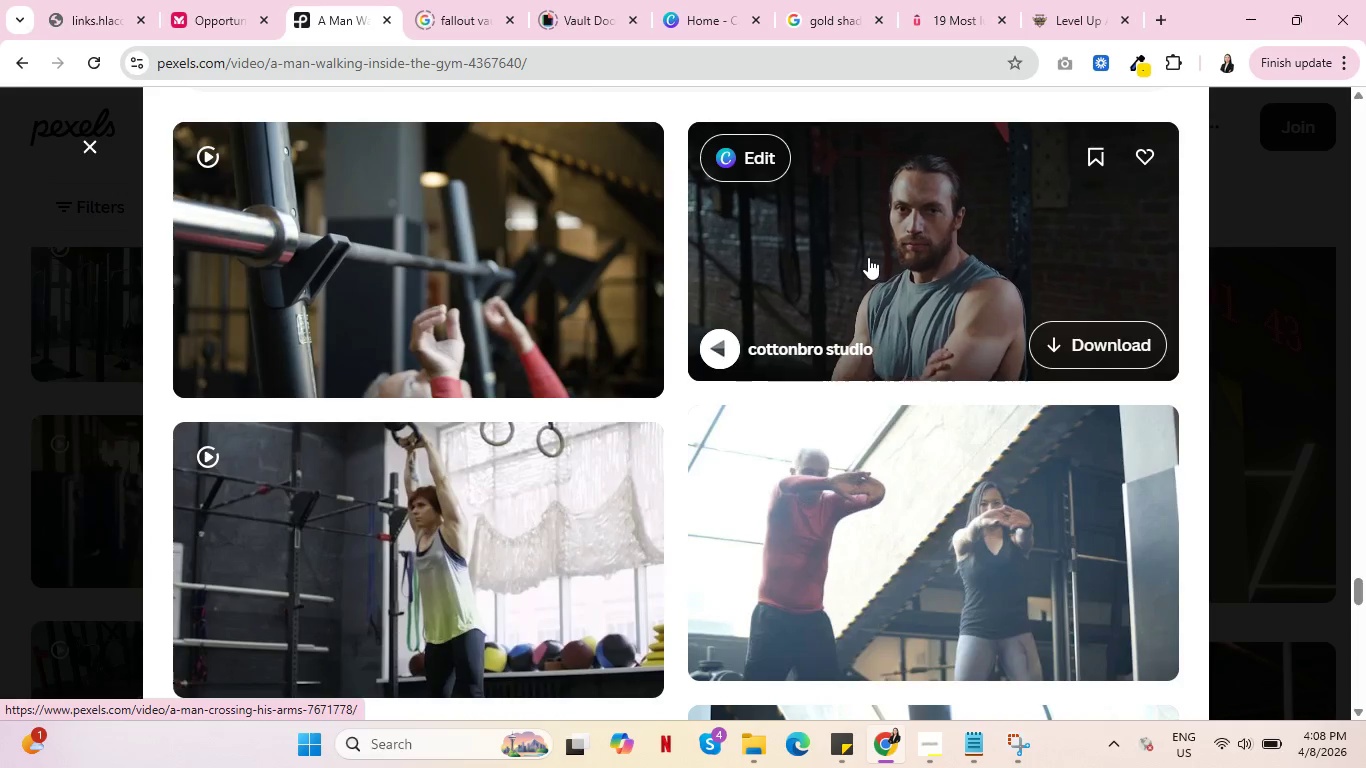 
scroll: coordinate [853, 427], scroll_direction: down, amount: 13.0
 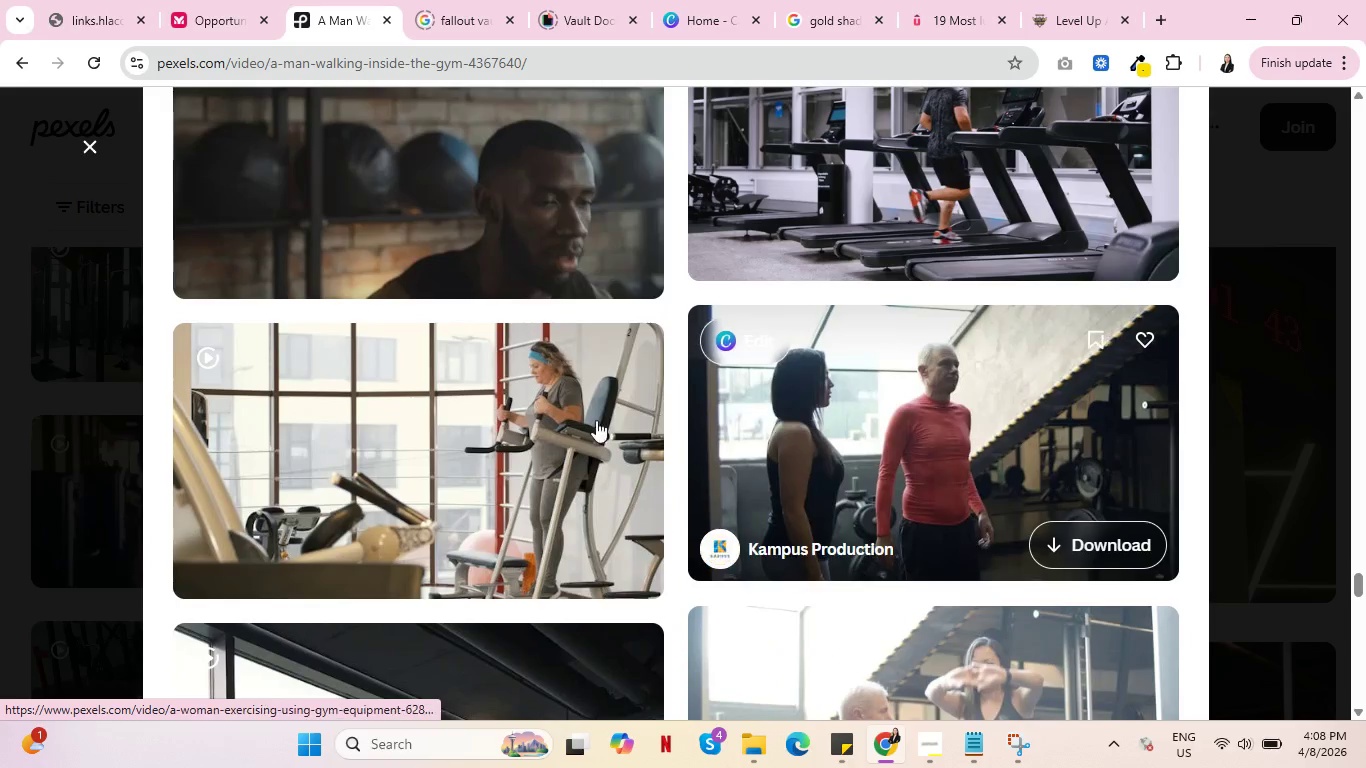 
mouse_move([613, 421])
 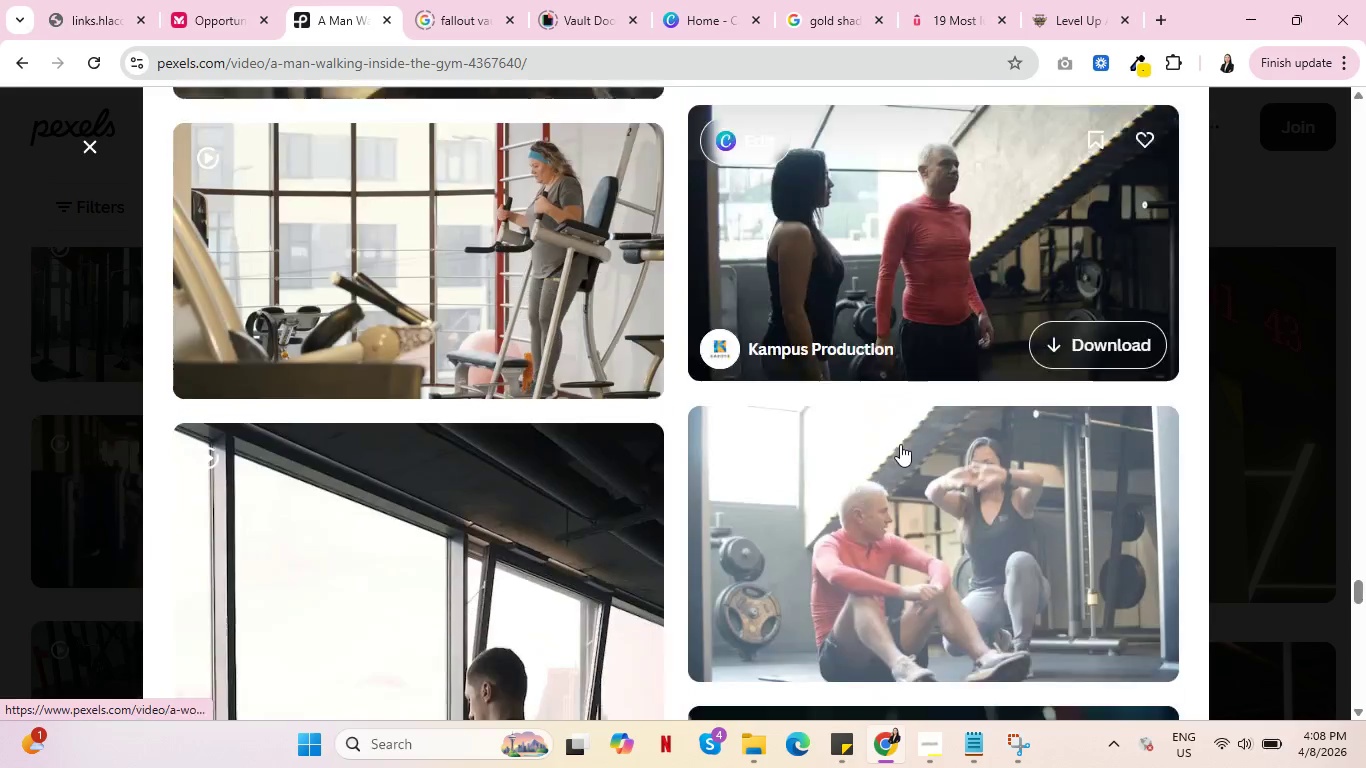 
scroll: coordinate [860, 419], scroll_direction: down, amount: 13.0
 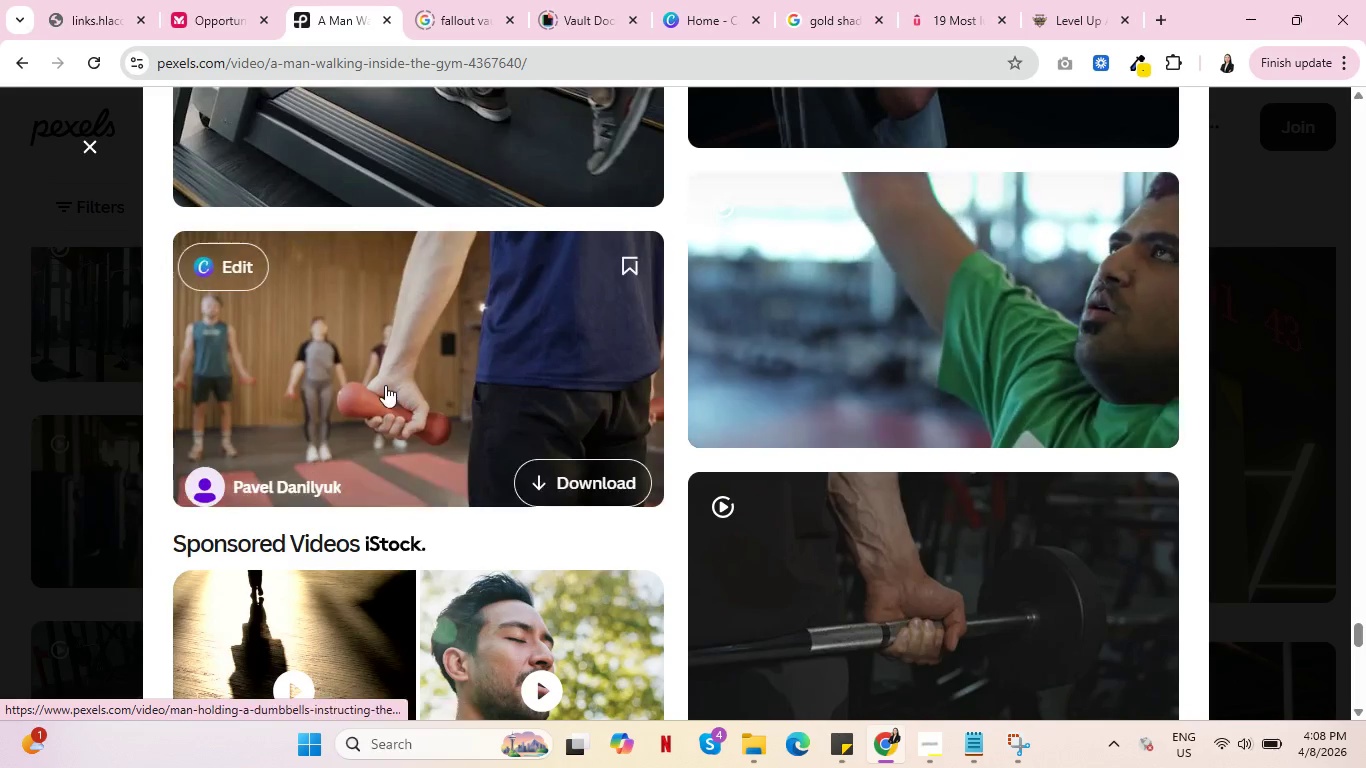 
mouse_move([451, 390])
 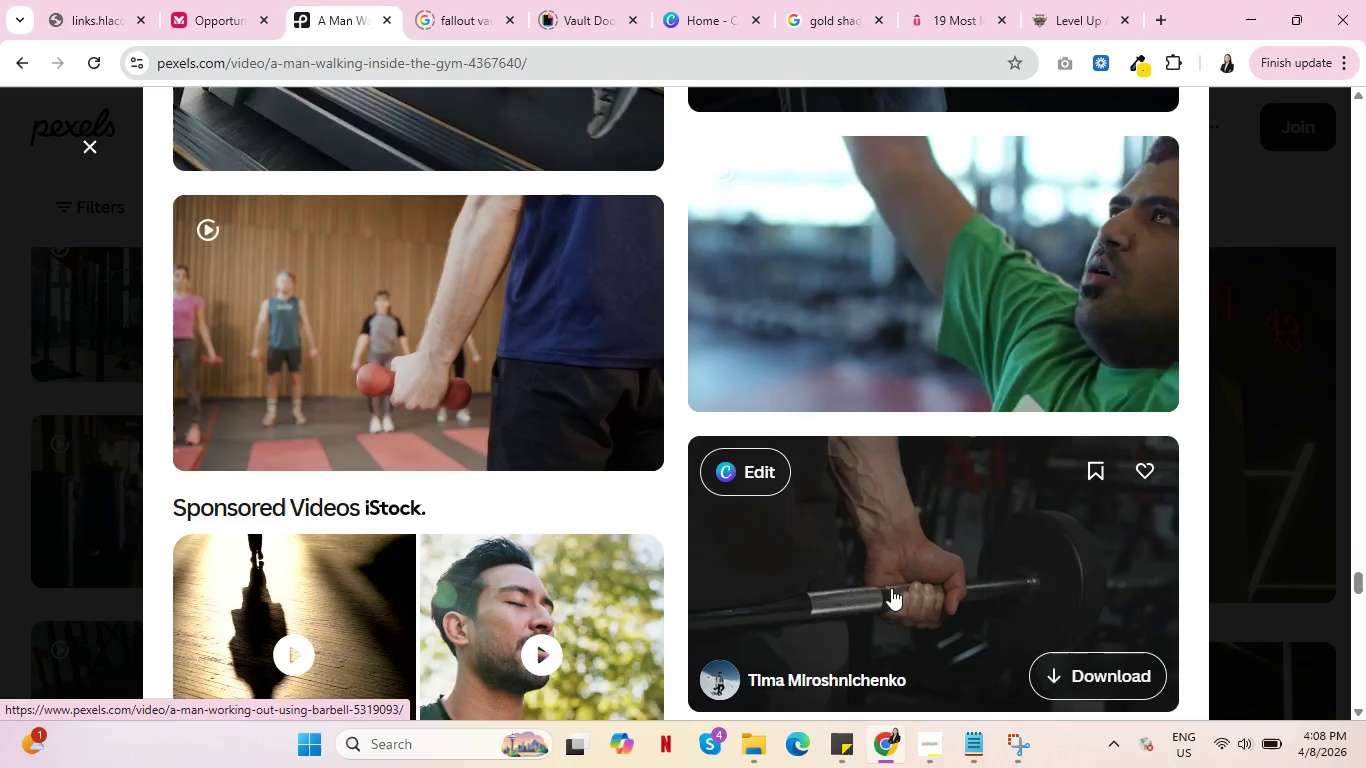 
scroll: coordinate [891, 588], scroll_direction: down, amount: 2.0
 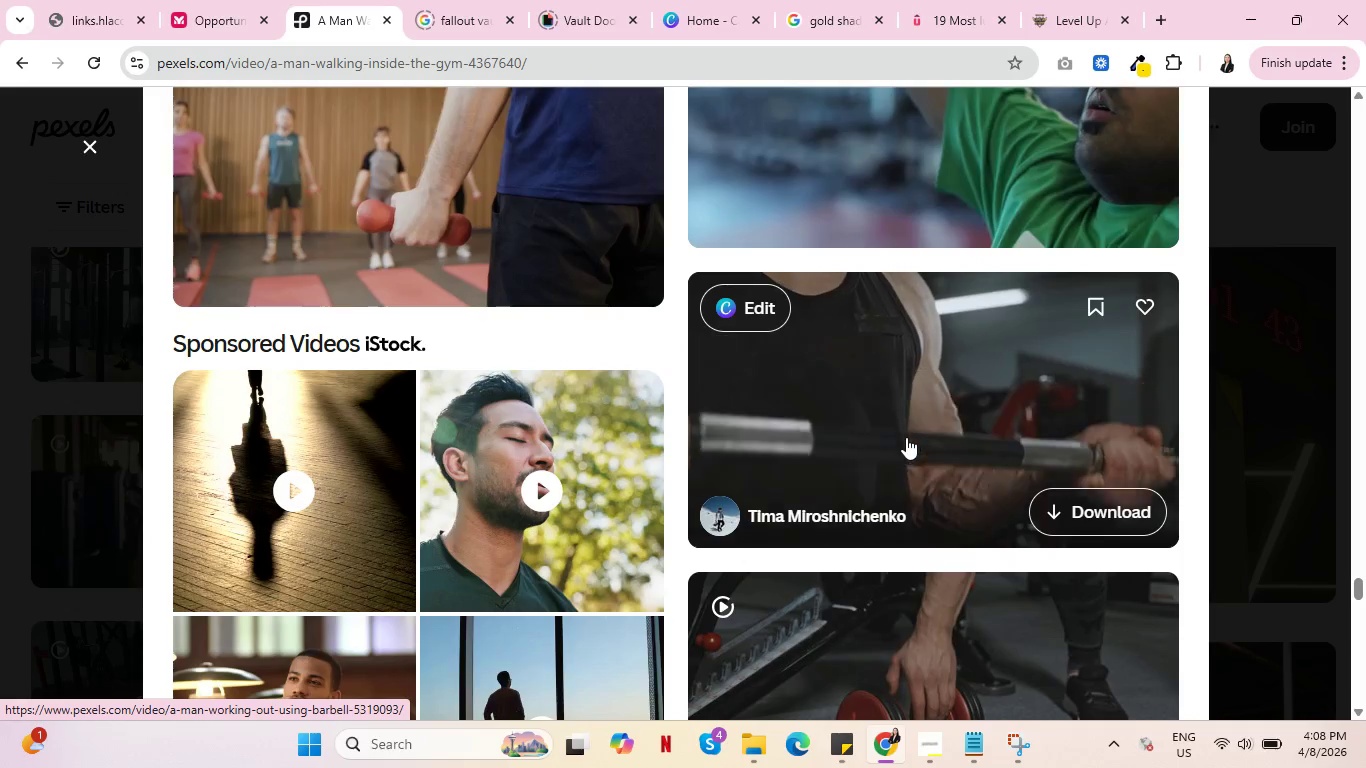 
wait(5.3)
 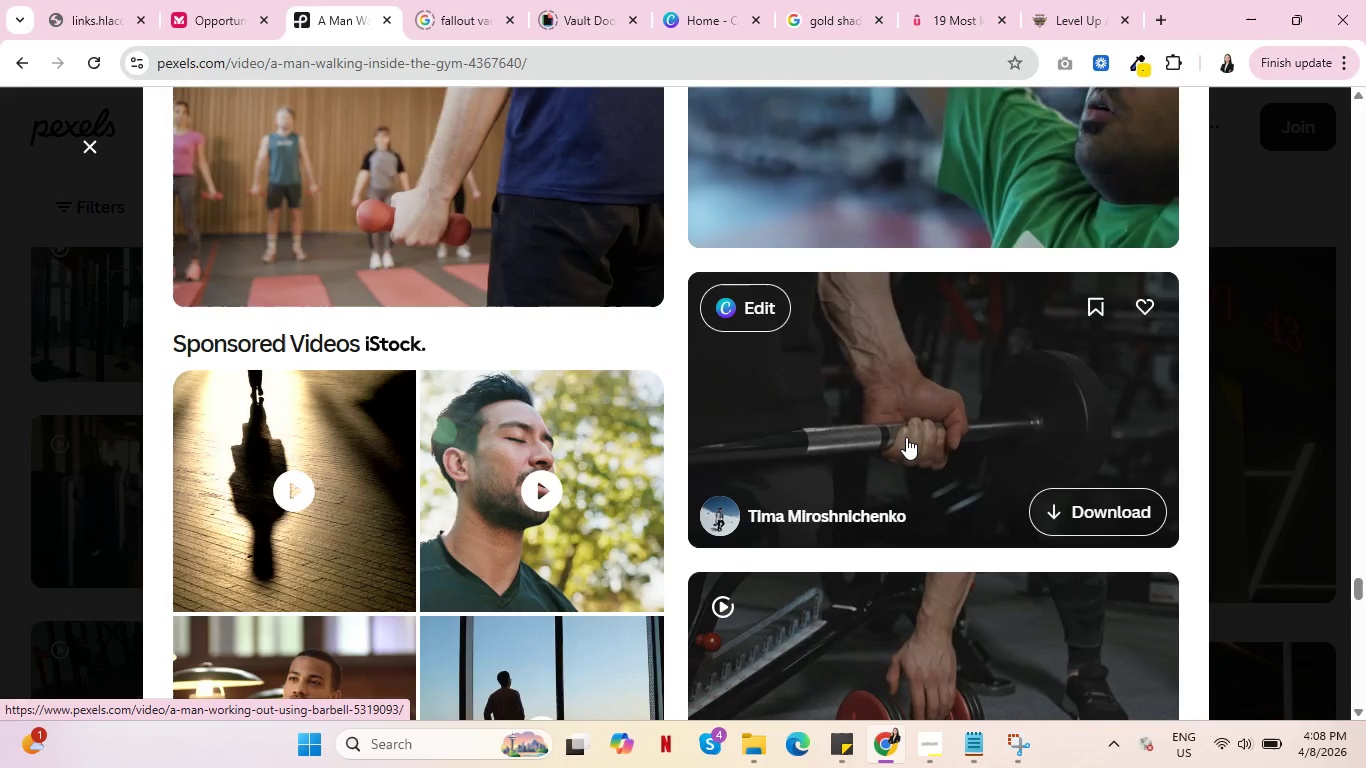 
scroll: coordinate [906, 437], scroll_direction: down, amount: 3.0
 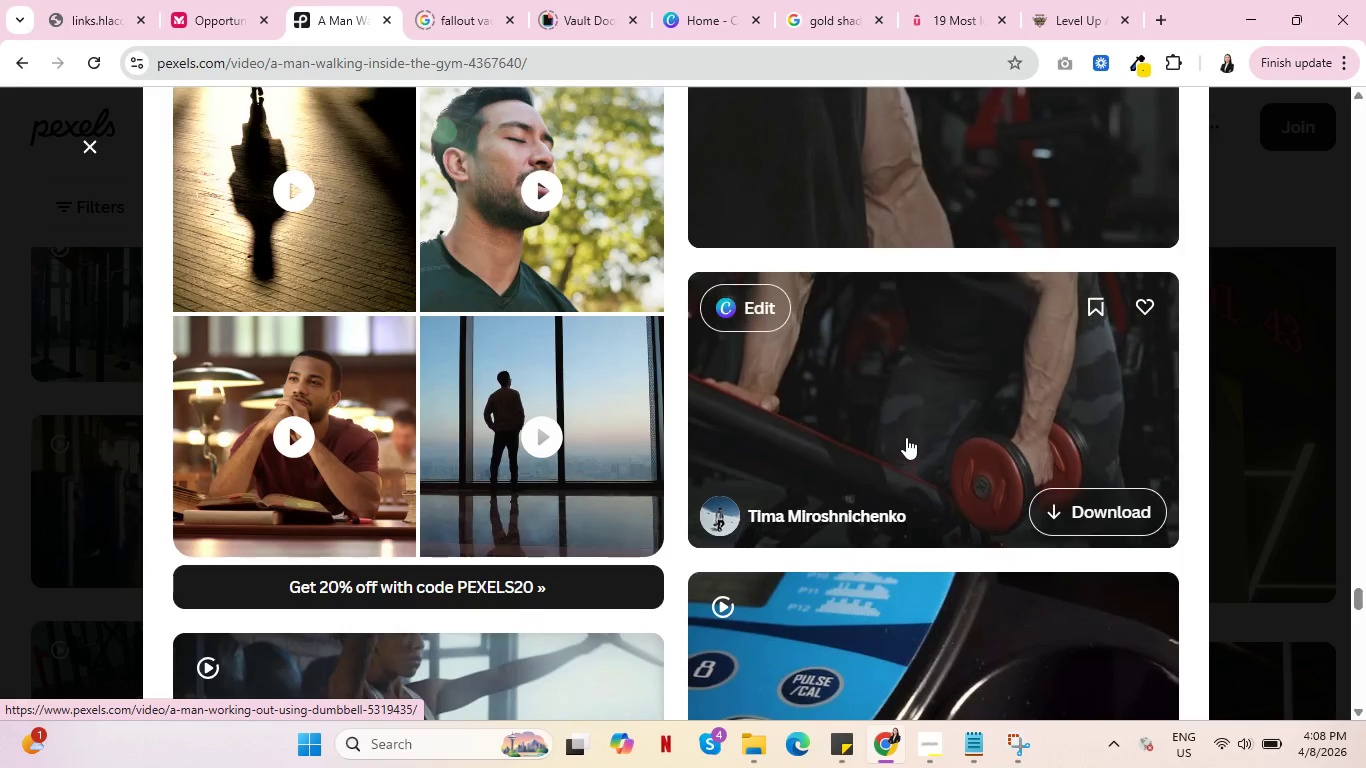 
wait(7.23)
 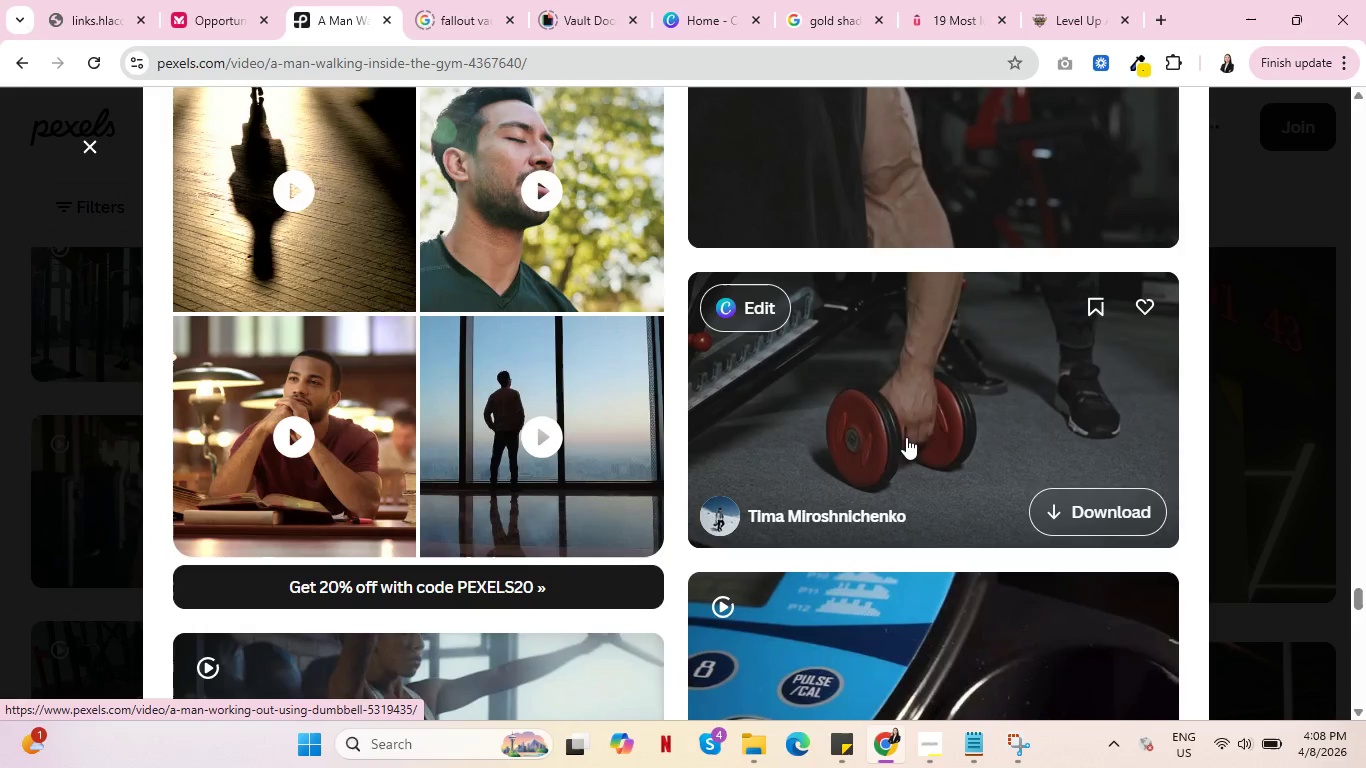 
scroll: coordinate [906, 437], scroll_direction: down, amount: 4.0
 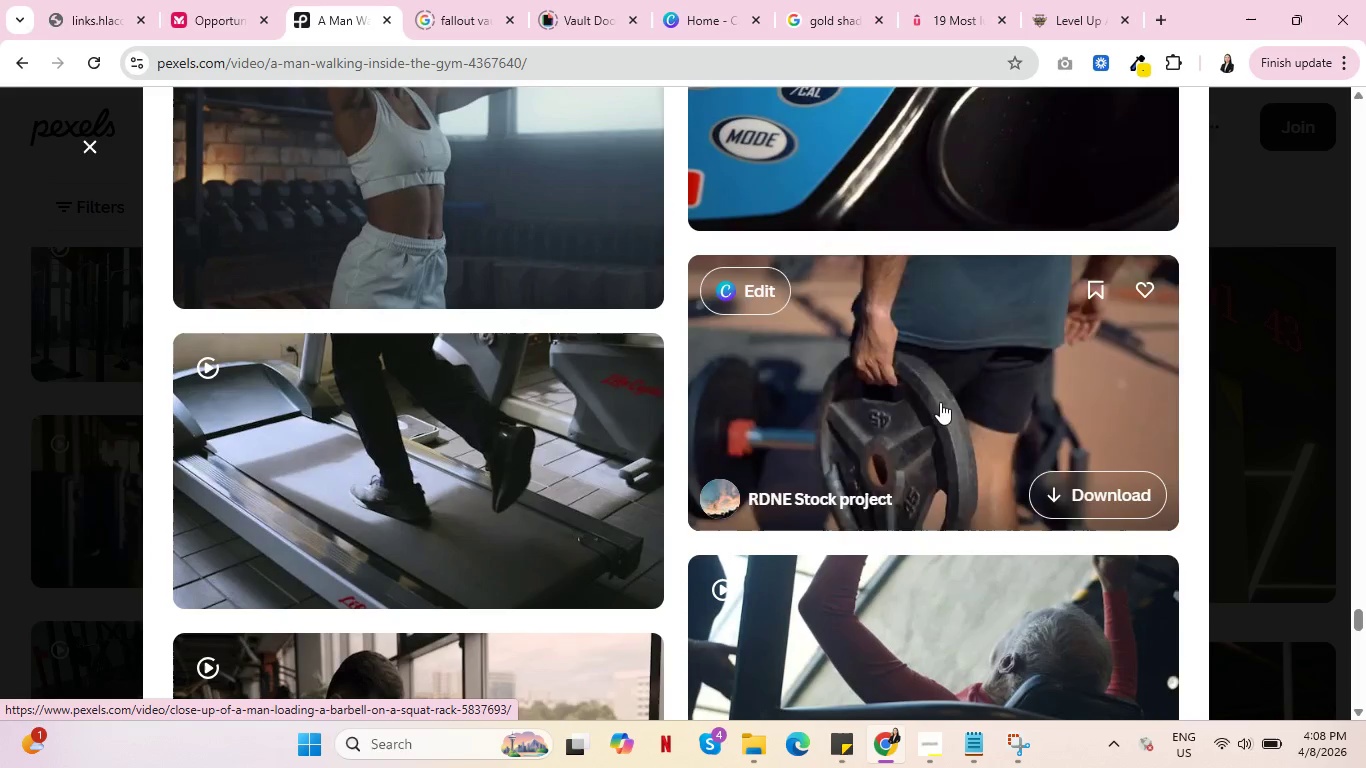 
wait(8.56)
 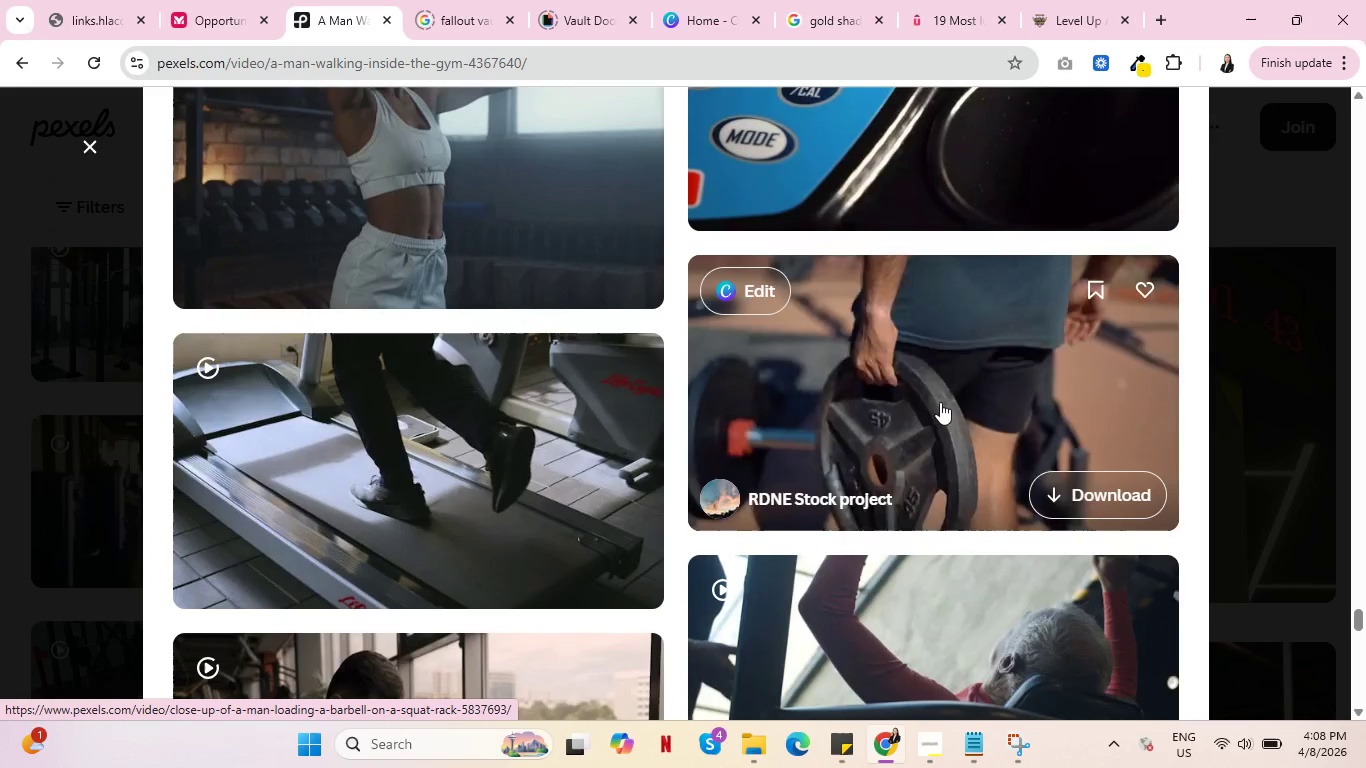 
left_click([936, 746])